 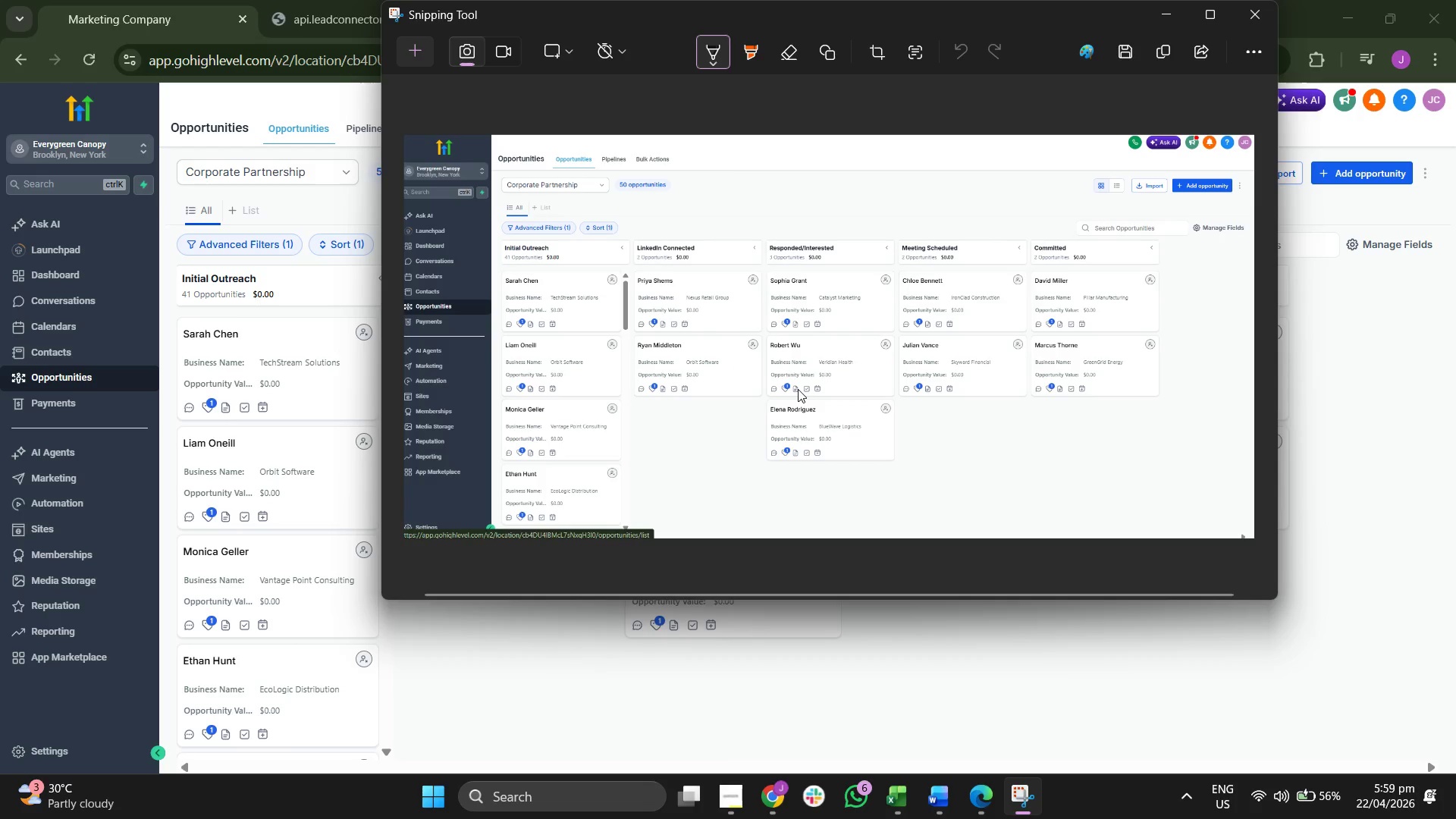 
left_click([555, 366])
 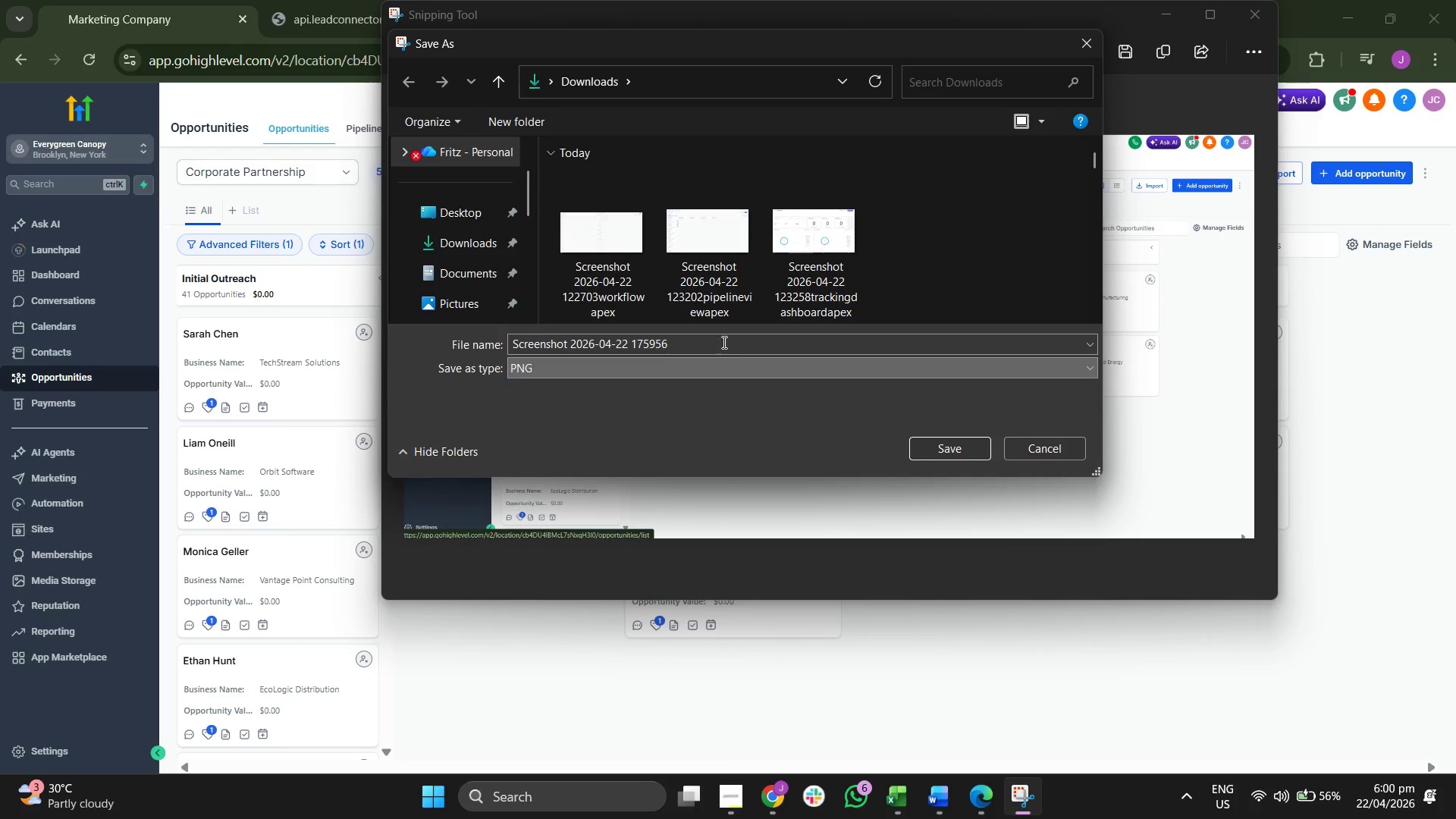 
double_click([723, 342])
 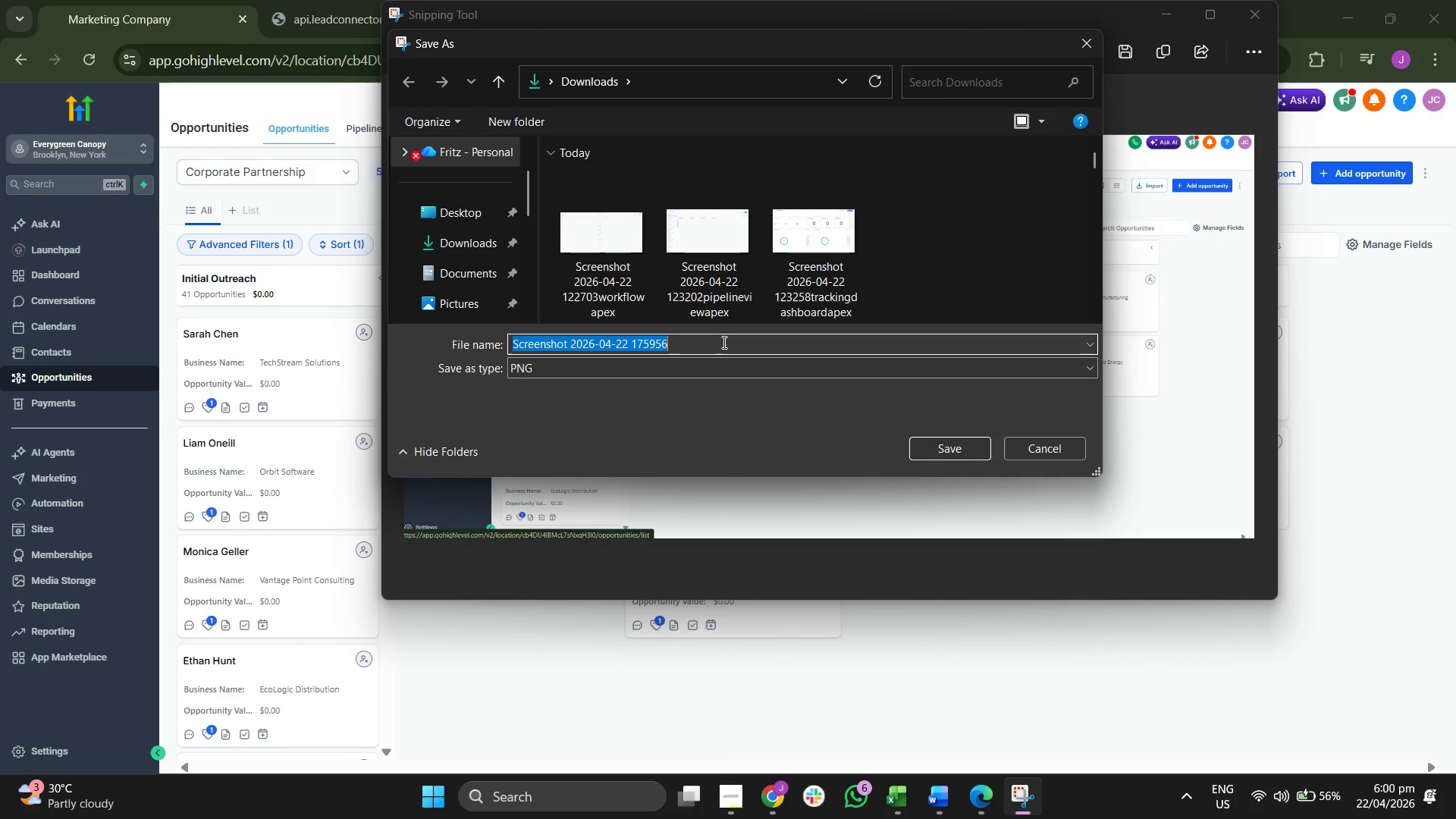 
triple_click([723, 342])
 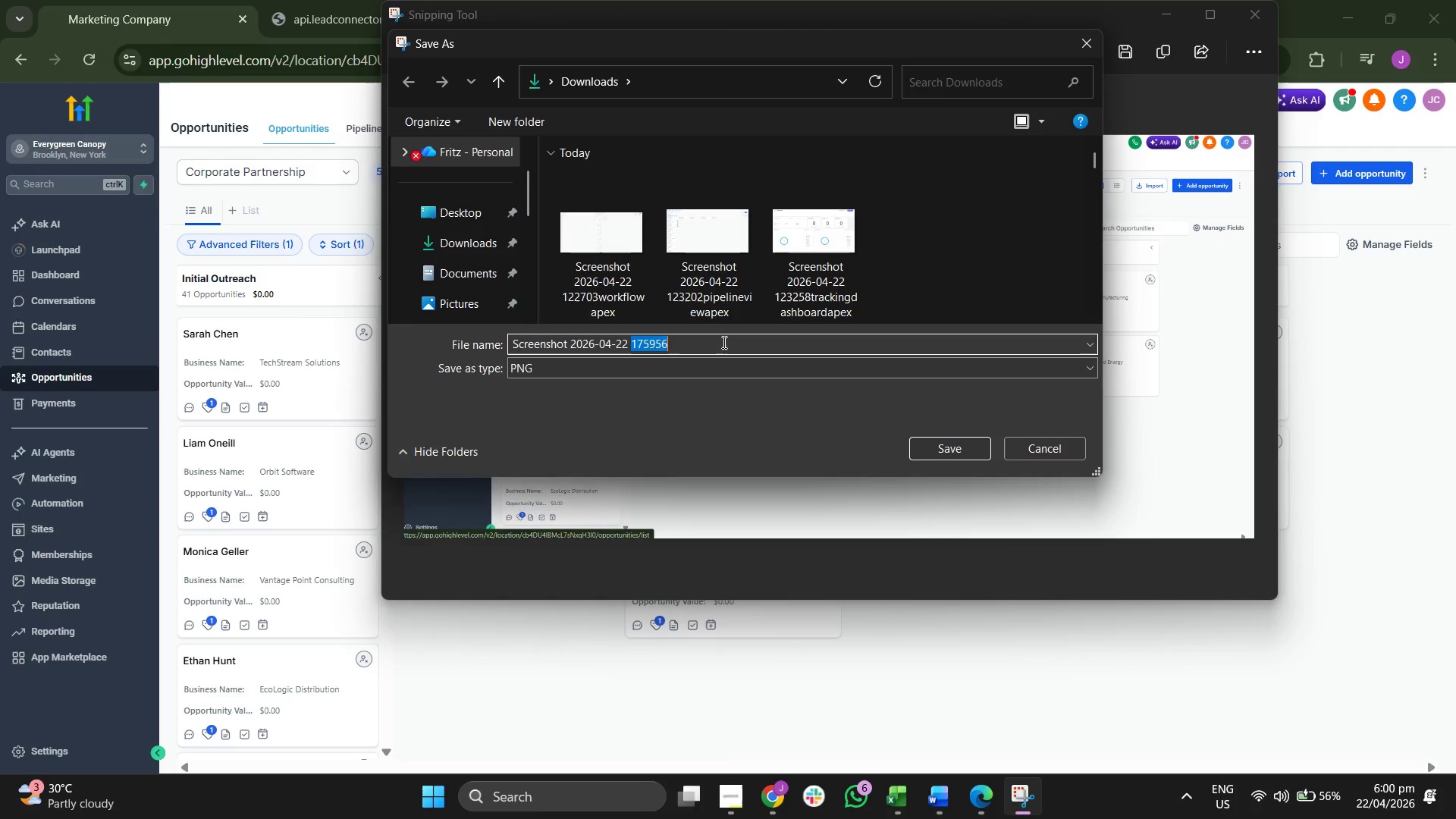 
triple_click([723, 342])
 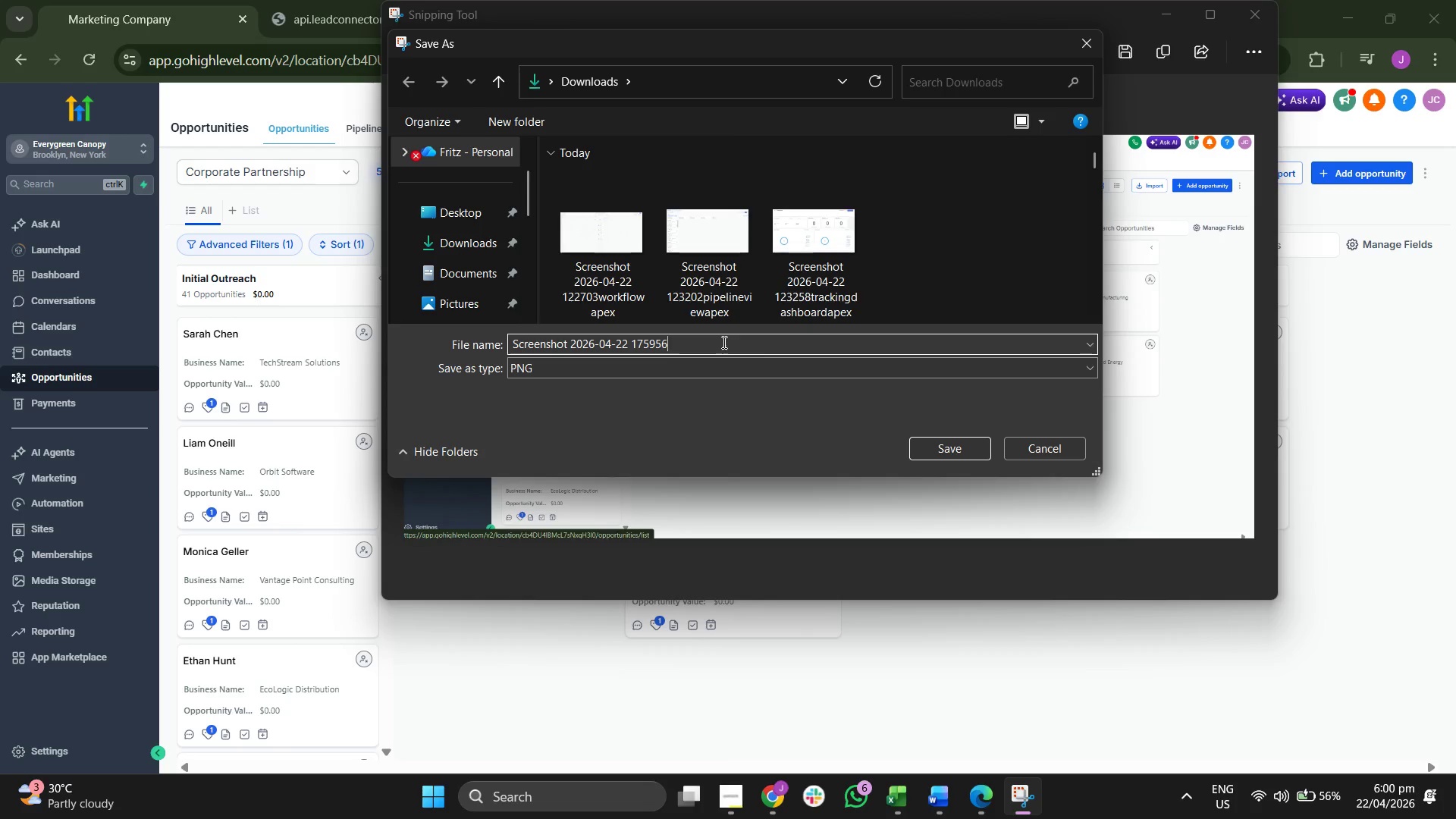 
type(pie)
key(Backspace)
type(pelineviewevergren)
key(Backspace)
type(en)
 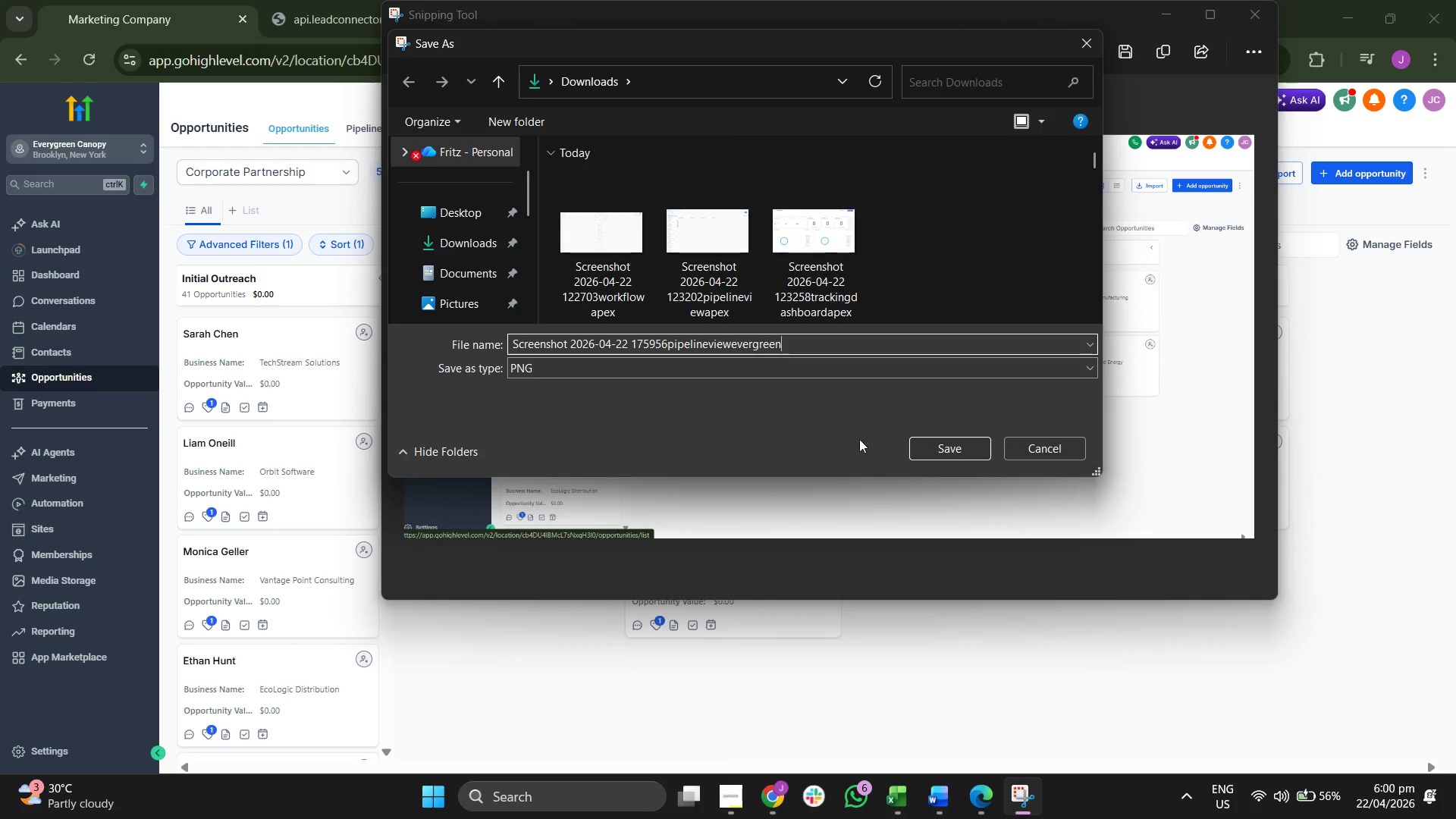 
left_click([946, 450])
 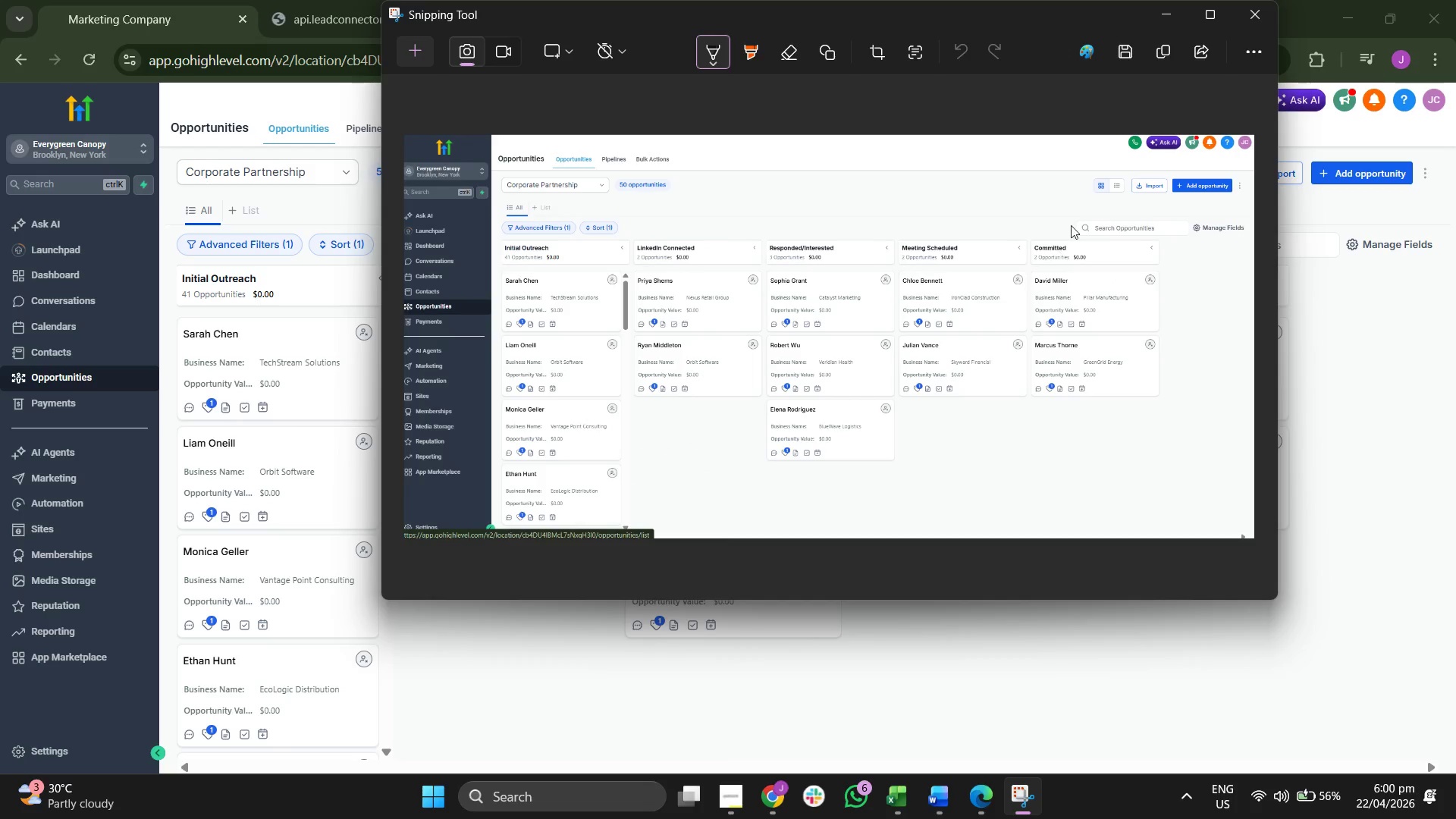 
left_click([1161, 16])
 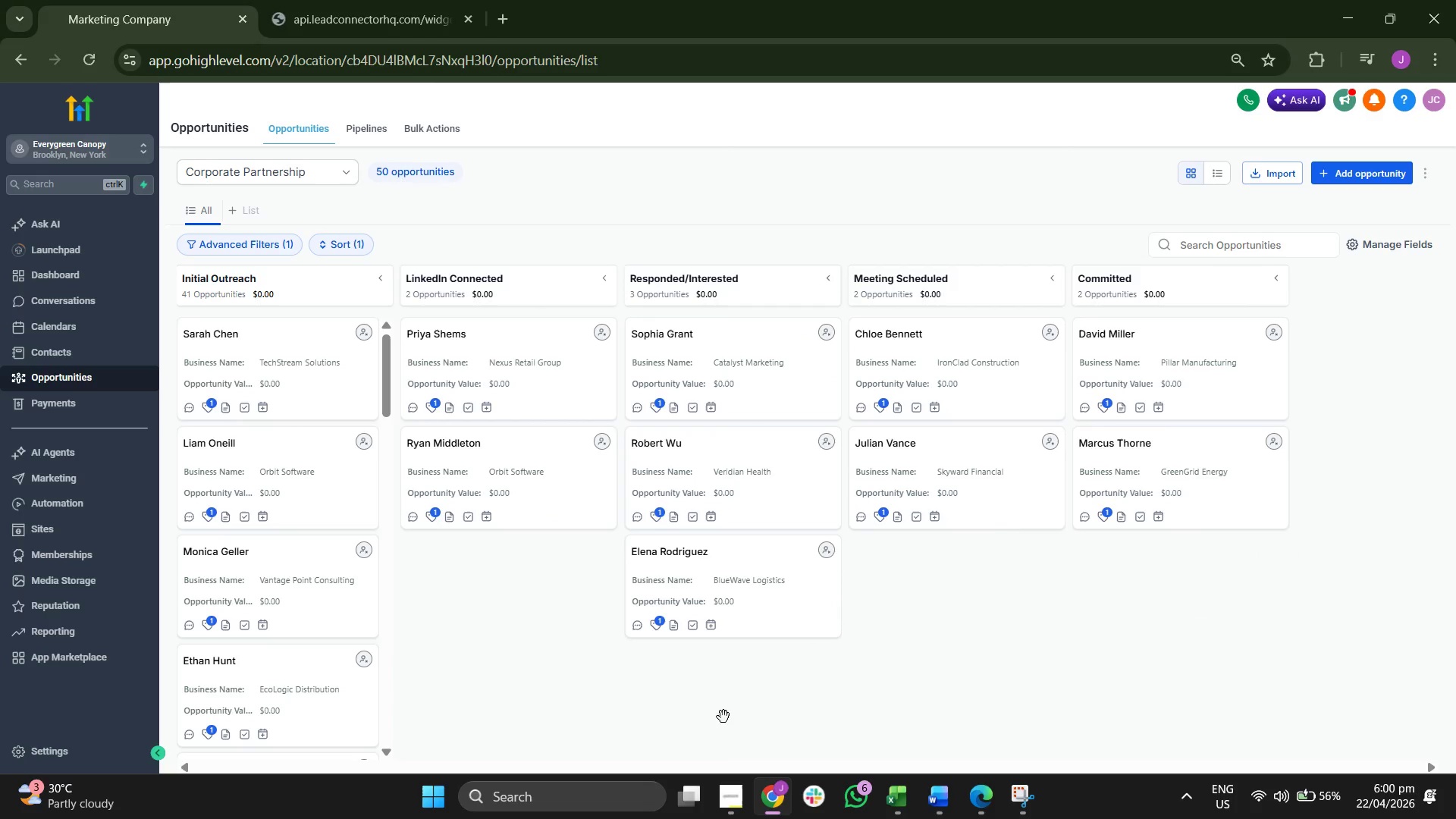 
left_click([725, 789])
 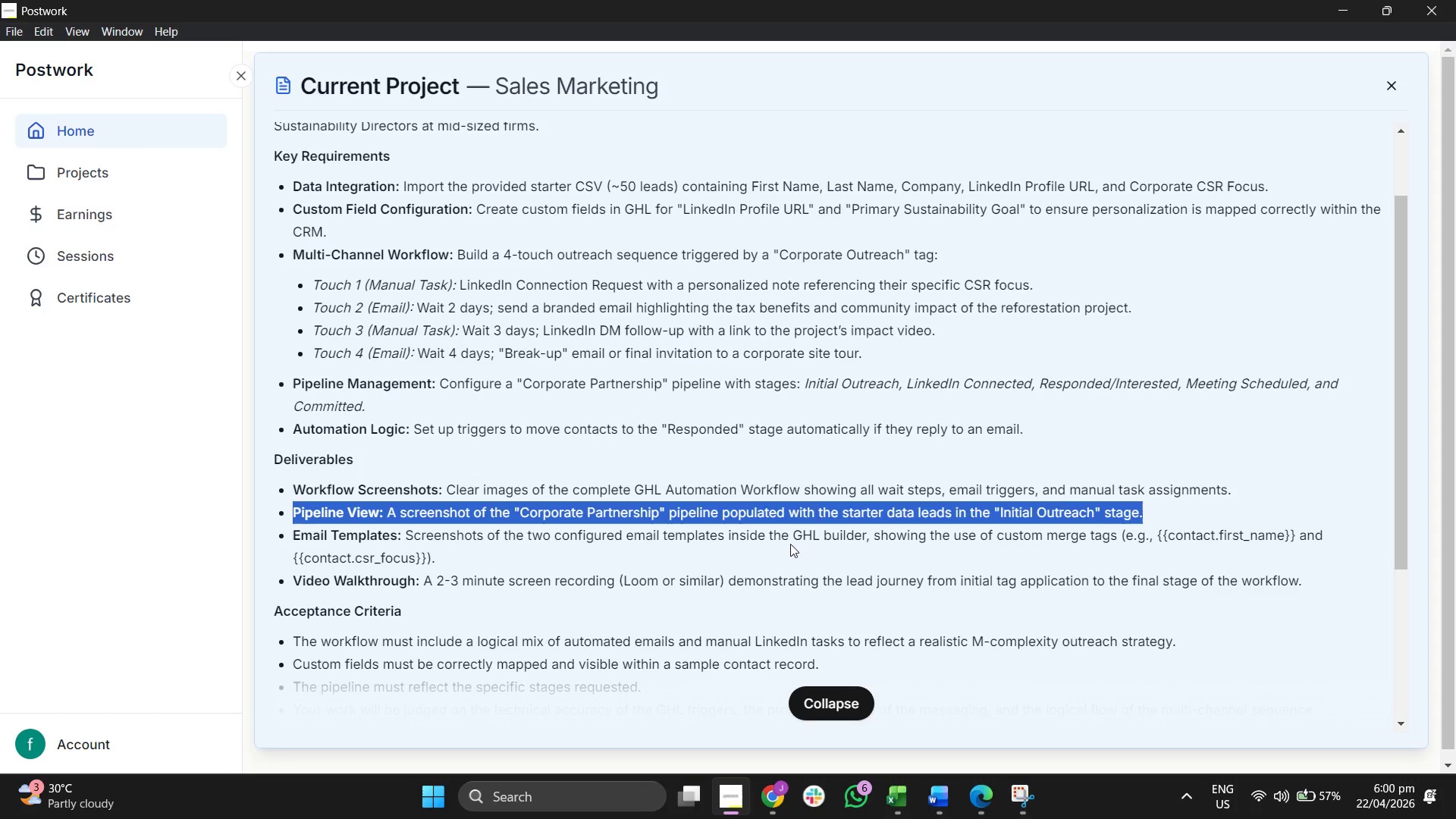 
wait(6.39)
 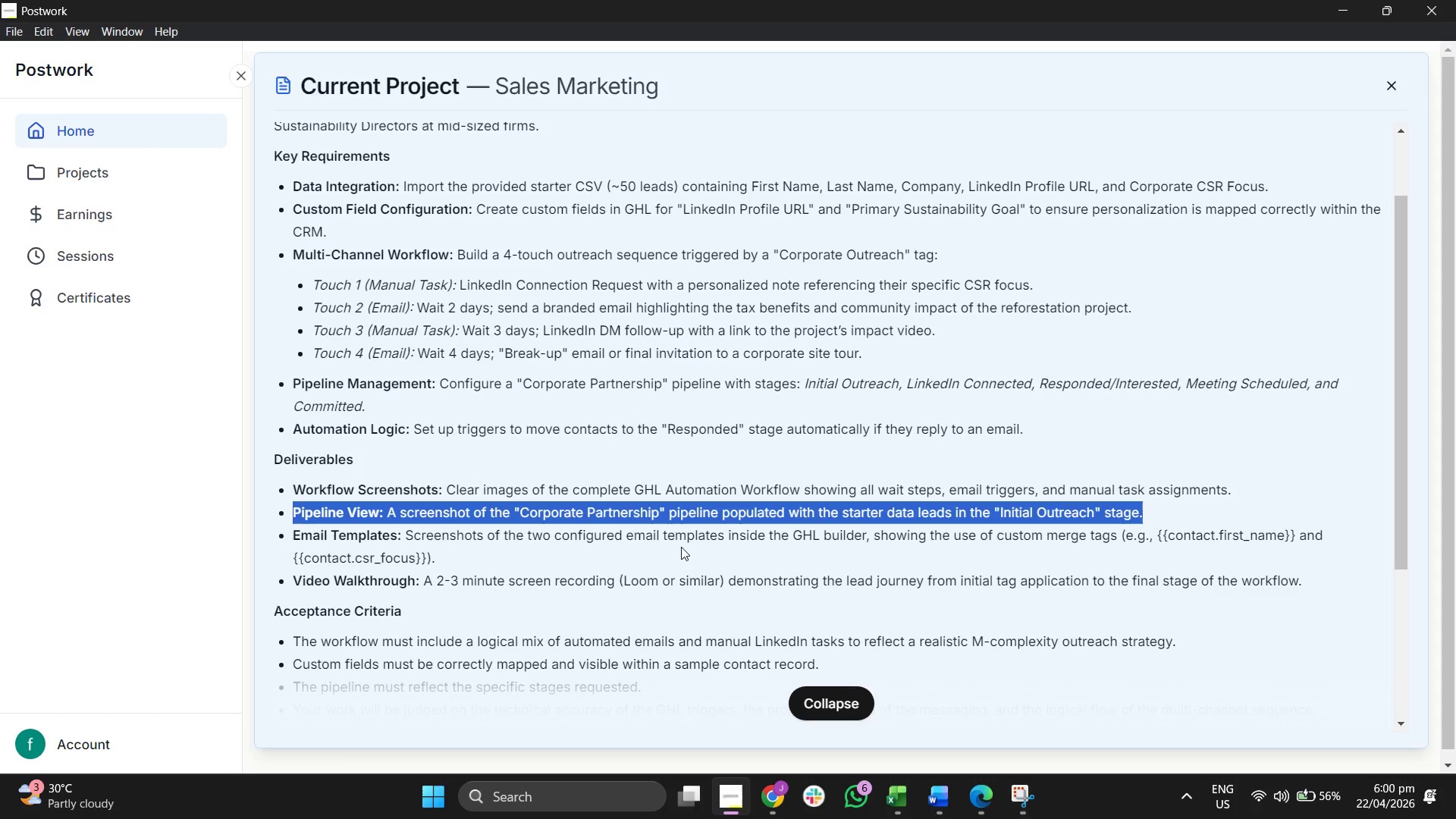 
double_click([734, 536])
 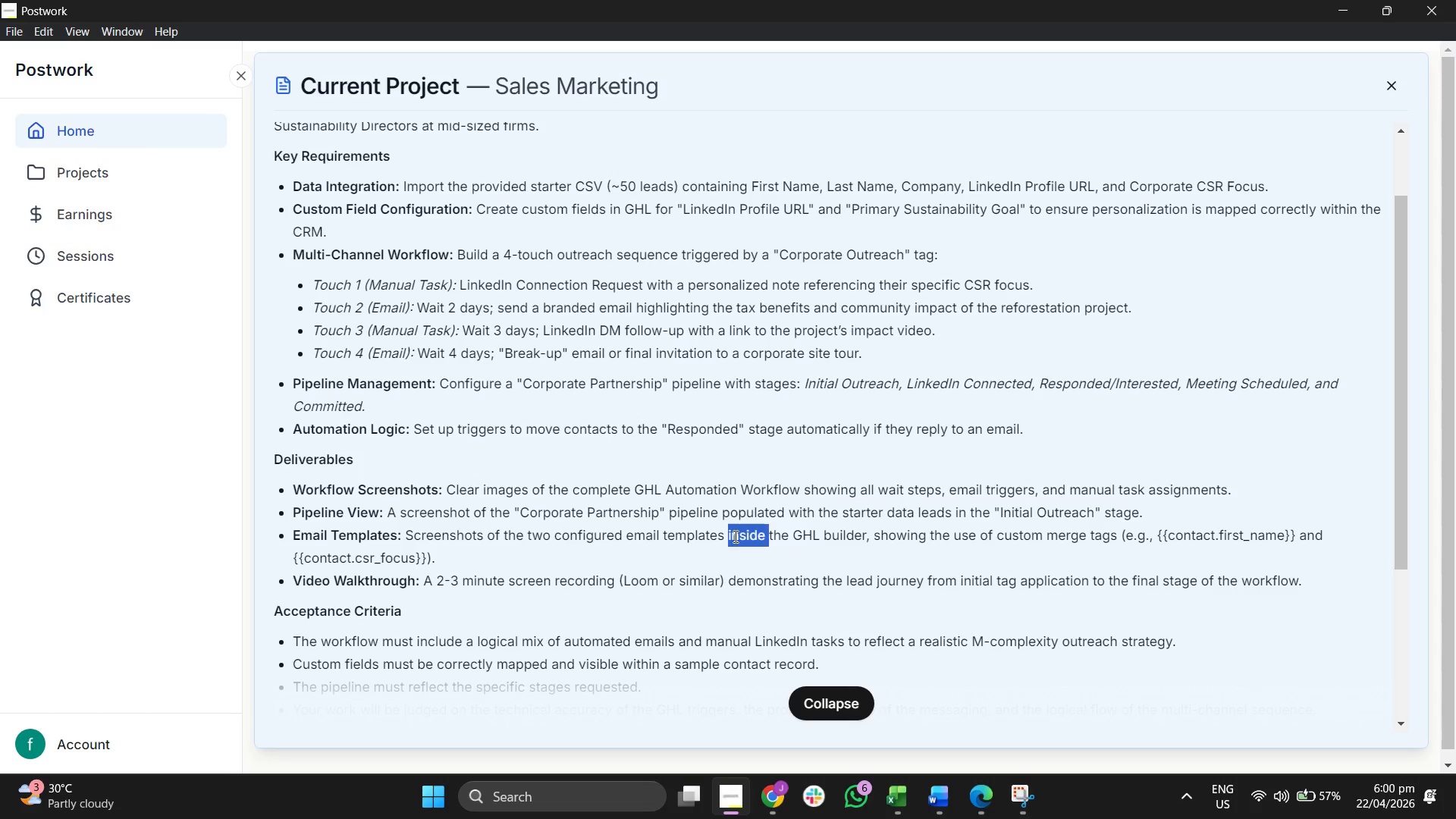 
triple_click([734, 536])